 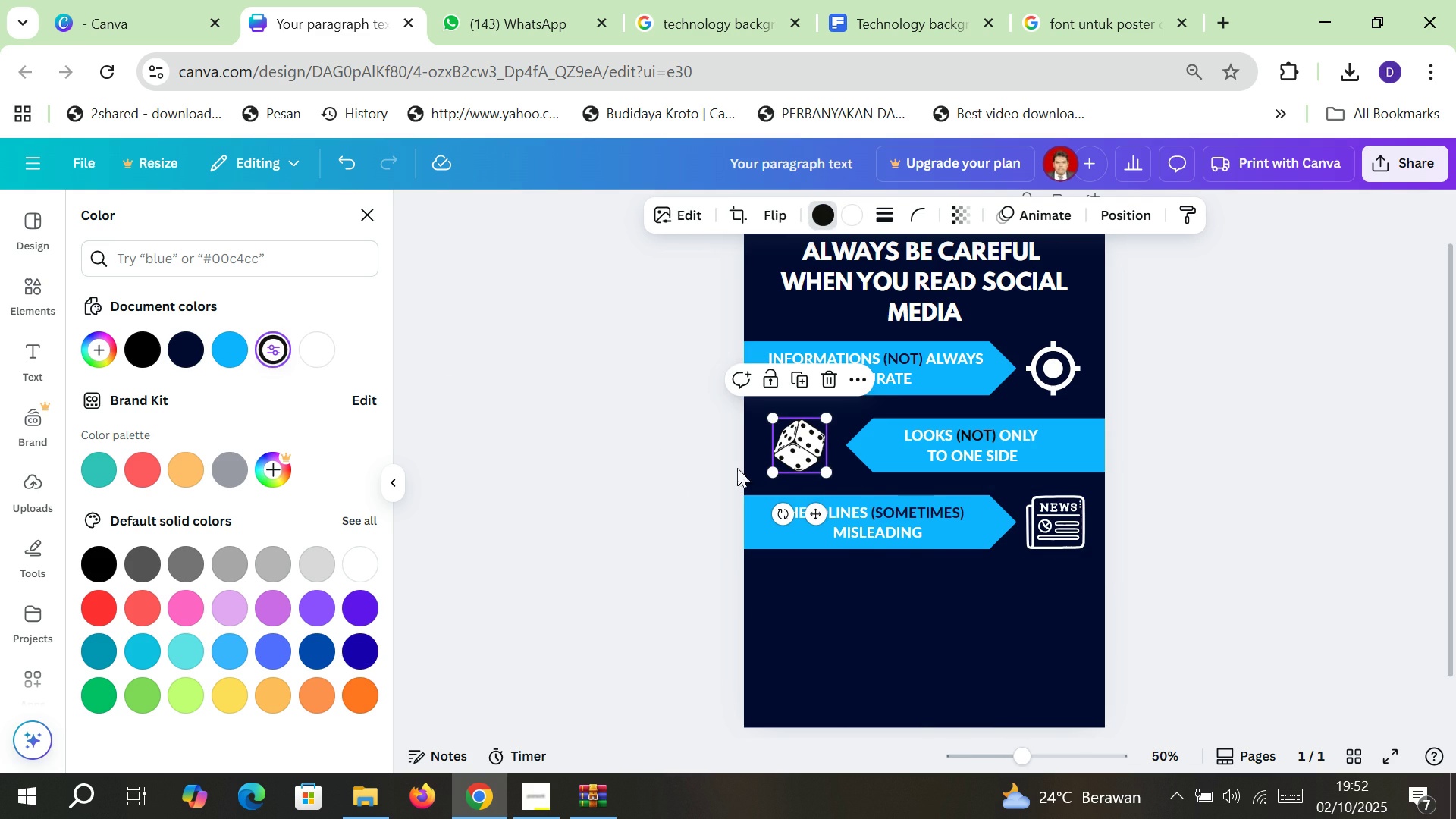 
left_click([628, 493])
 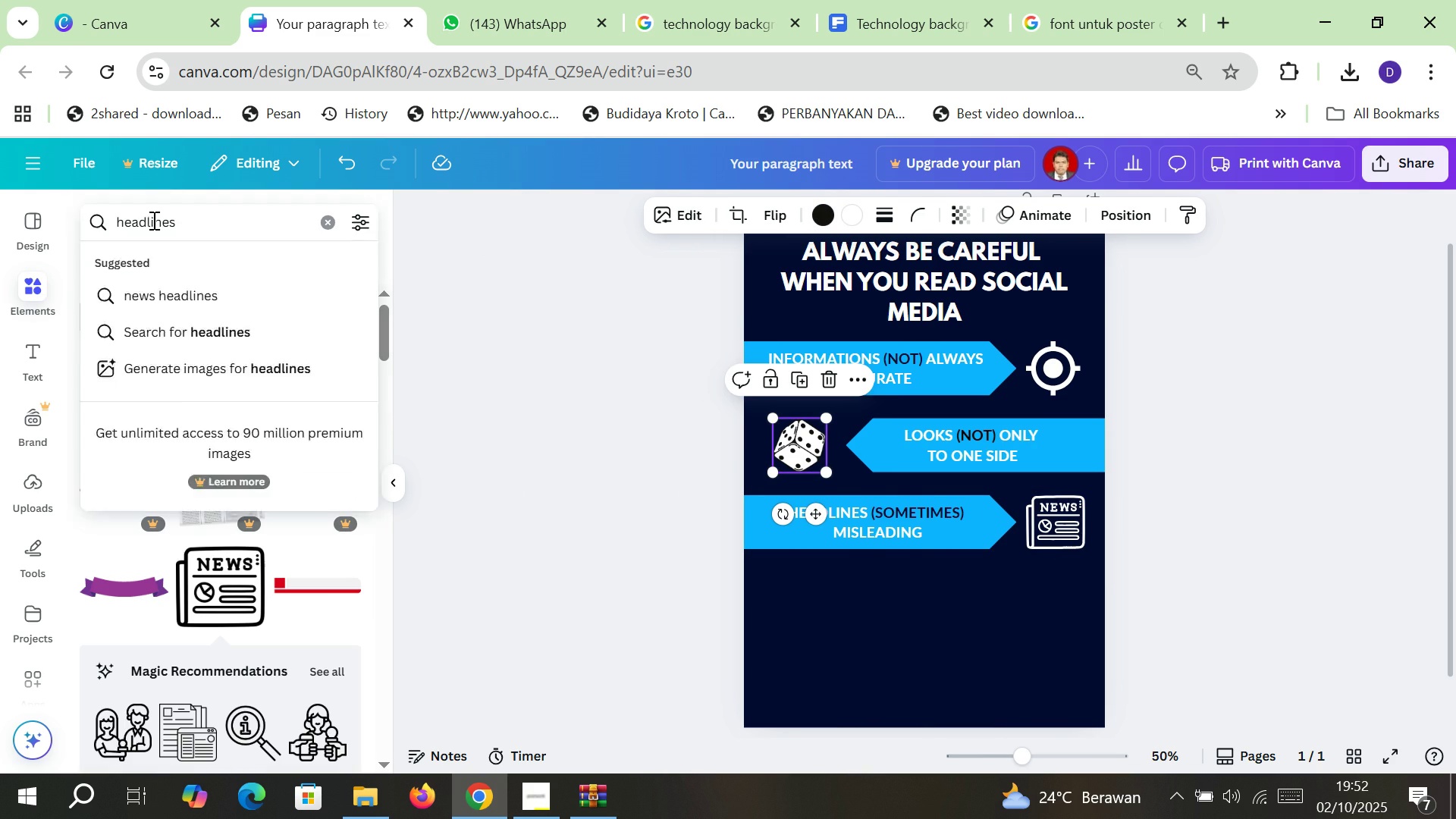 
double_click([152, 220])
 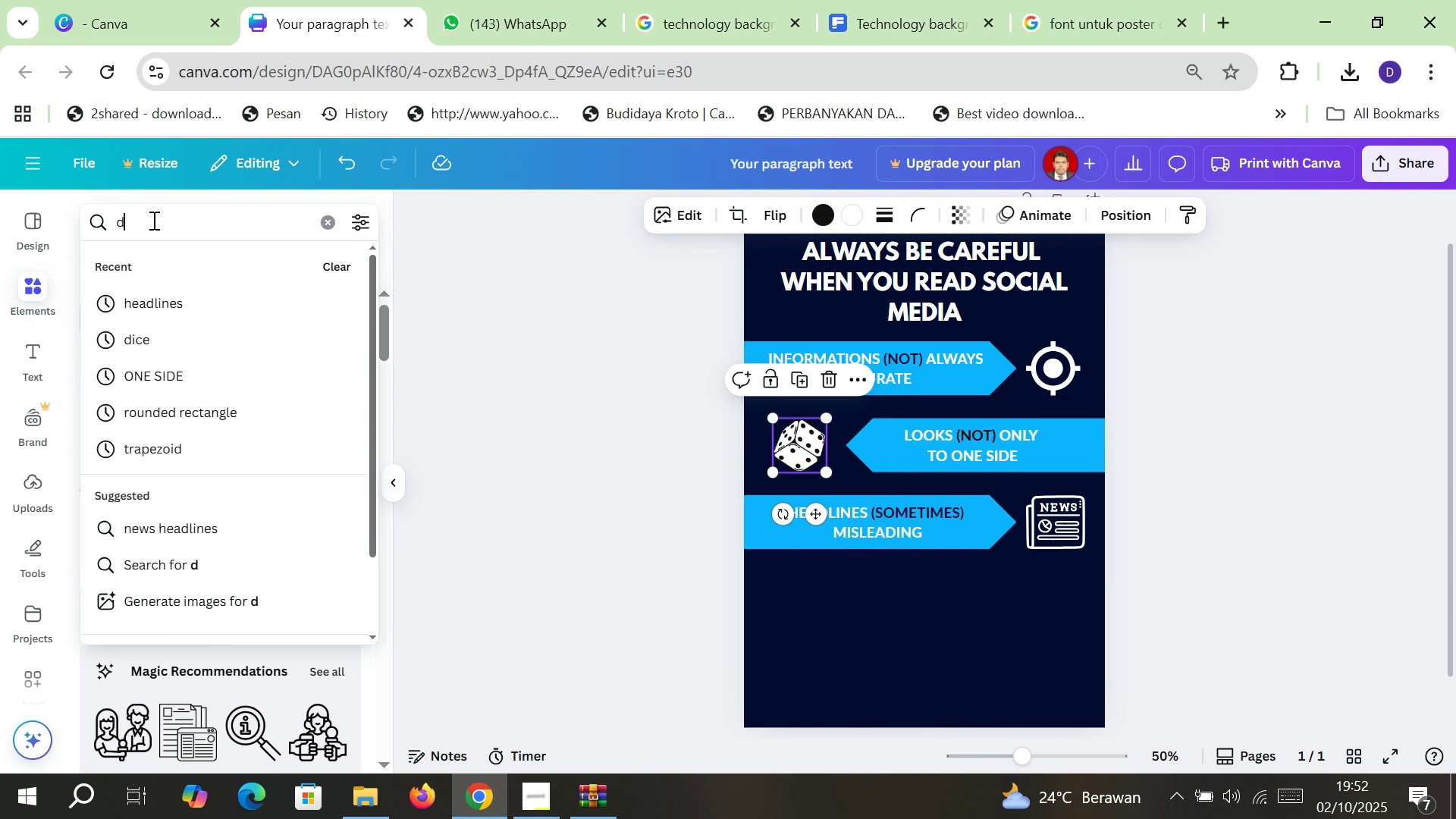 
type(dice)
 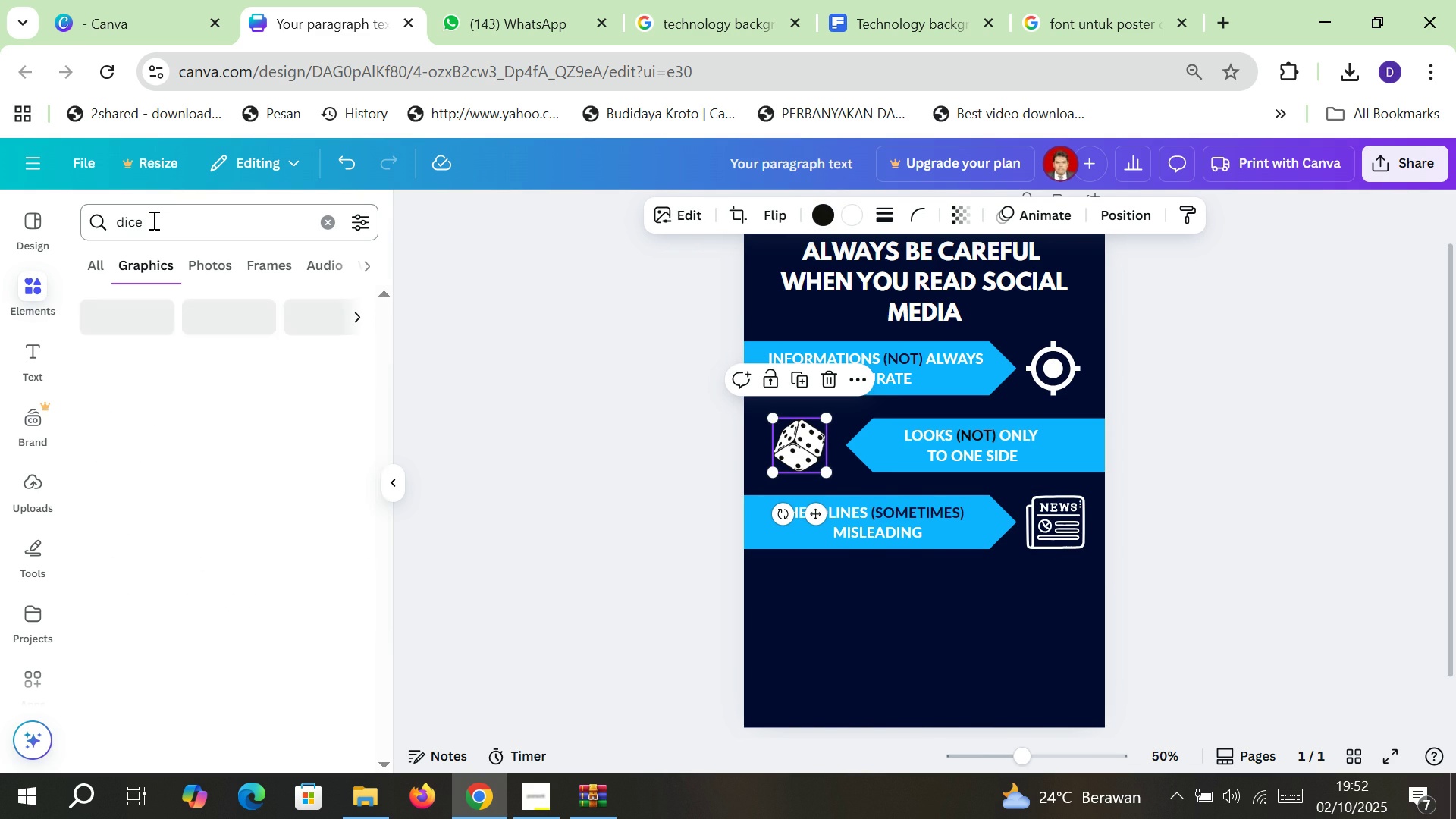 
key(Enter)
 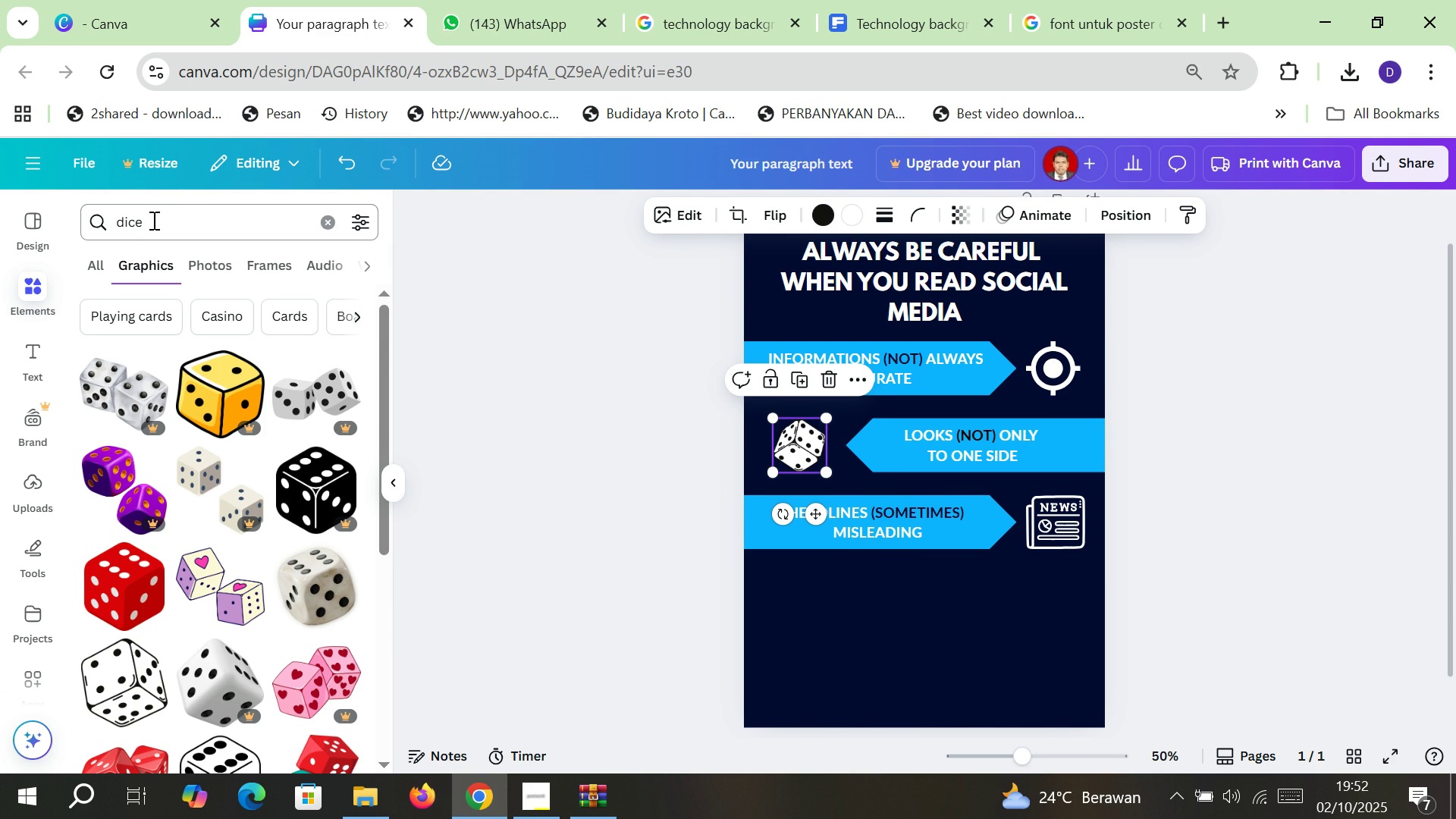 
wait(5.39)
 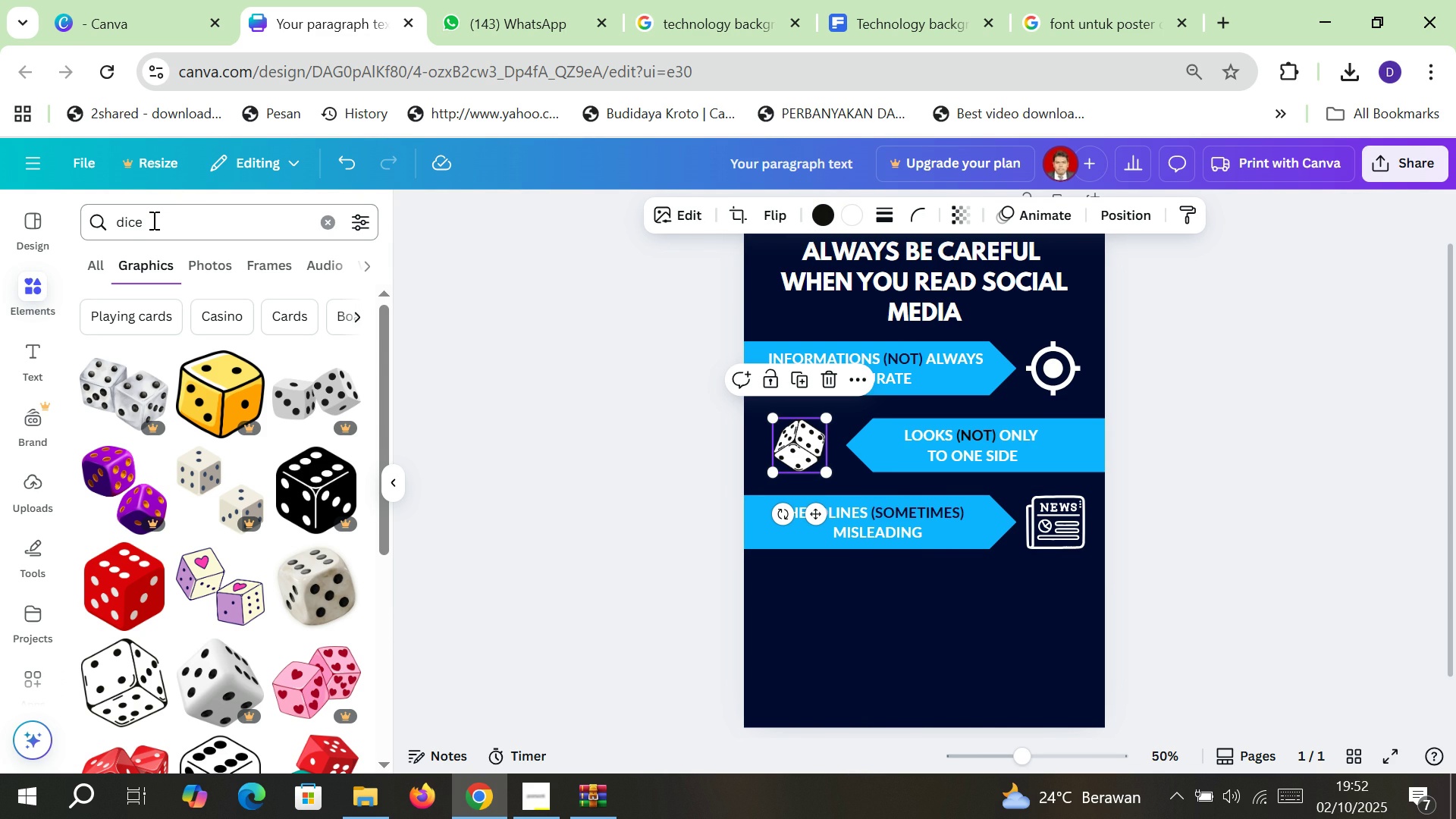 
scroll: coordinate [243, 481], scroll_direction: down, amount: 3.0
 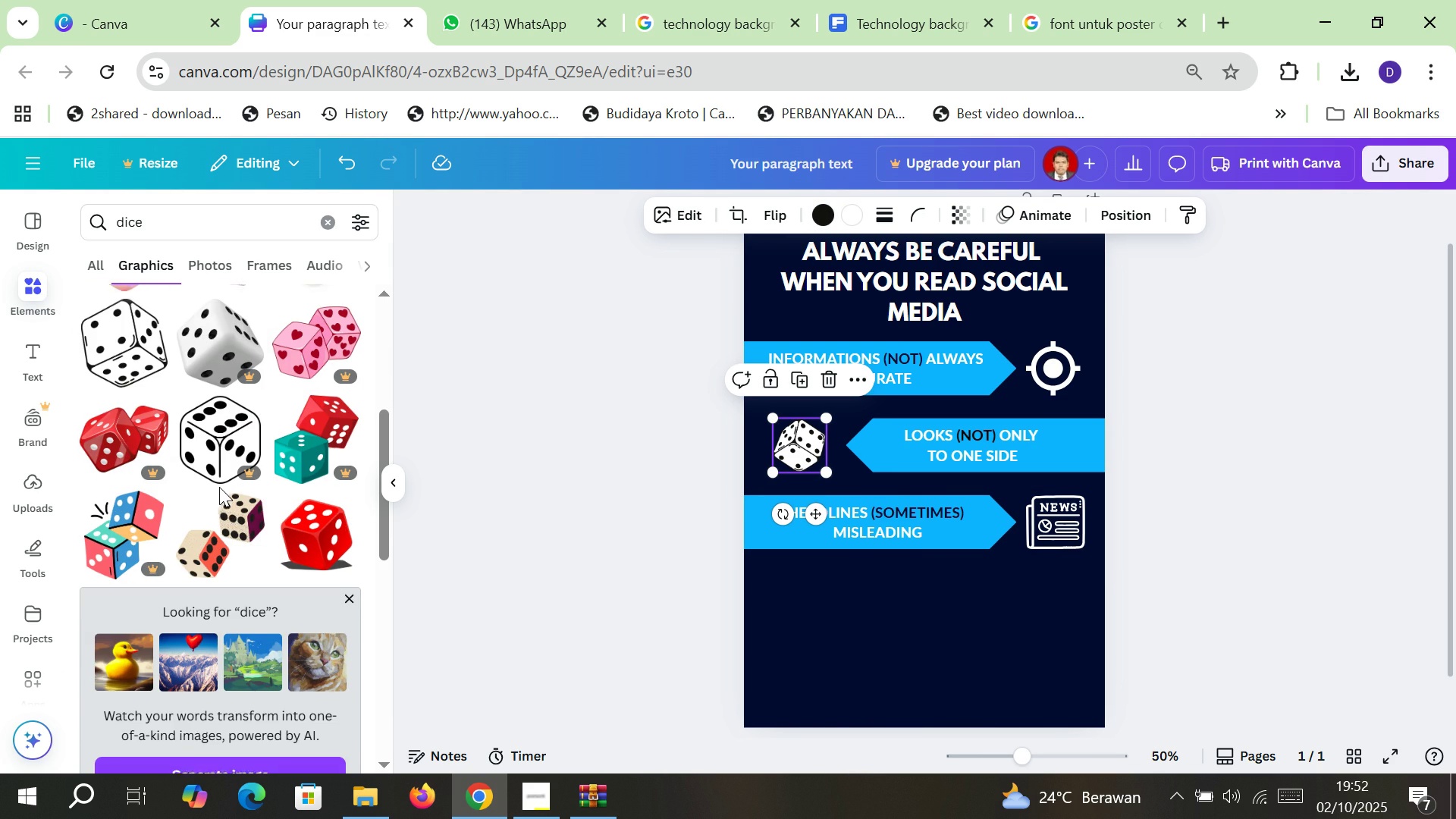 
scroll: coordinate [219, 487], scroll_direction: up, amount: 1.0
 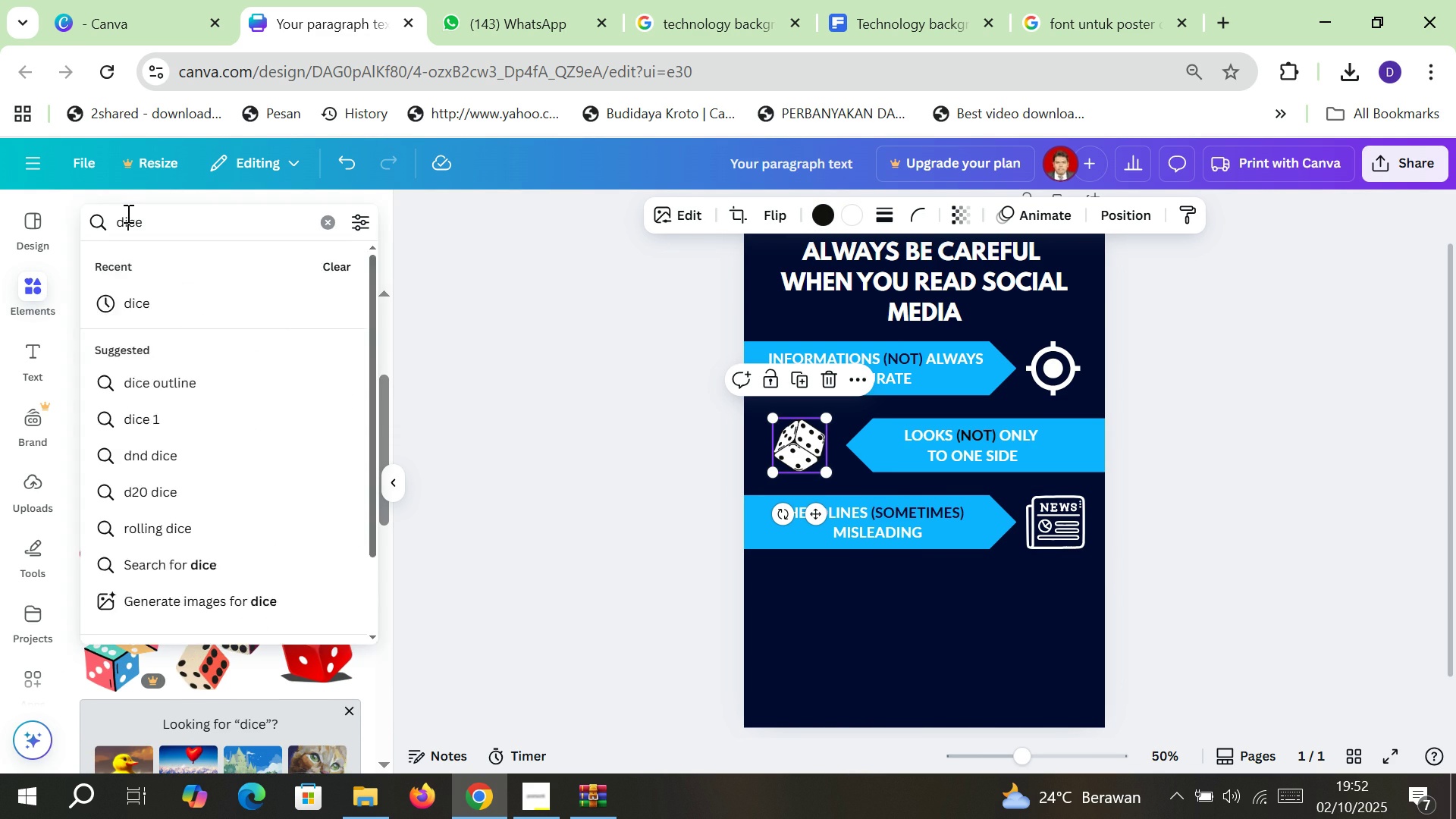 
double_click([127, 213])
 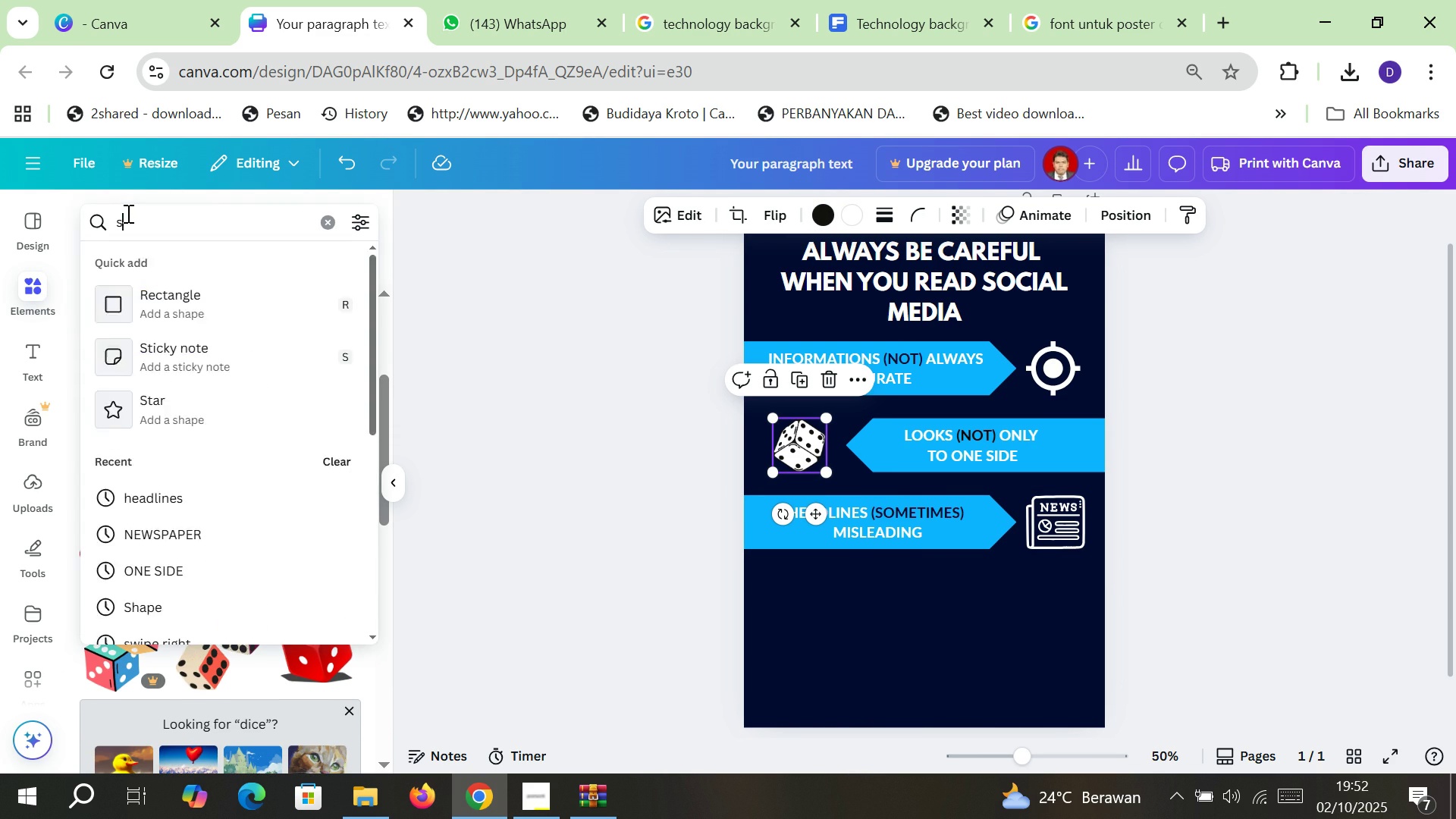 
type(side)
 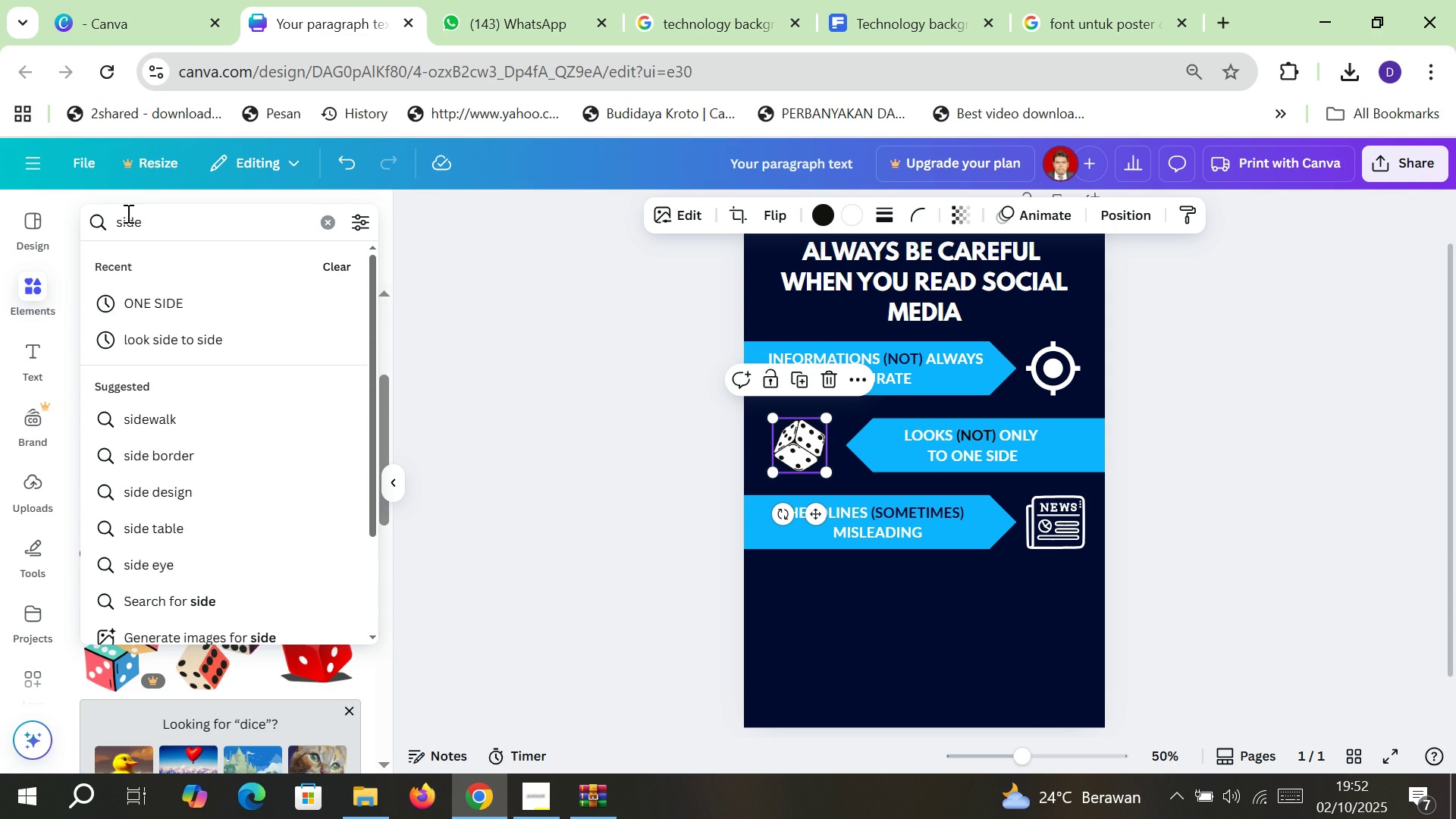 
key(Enter)
 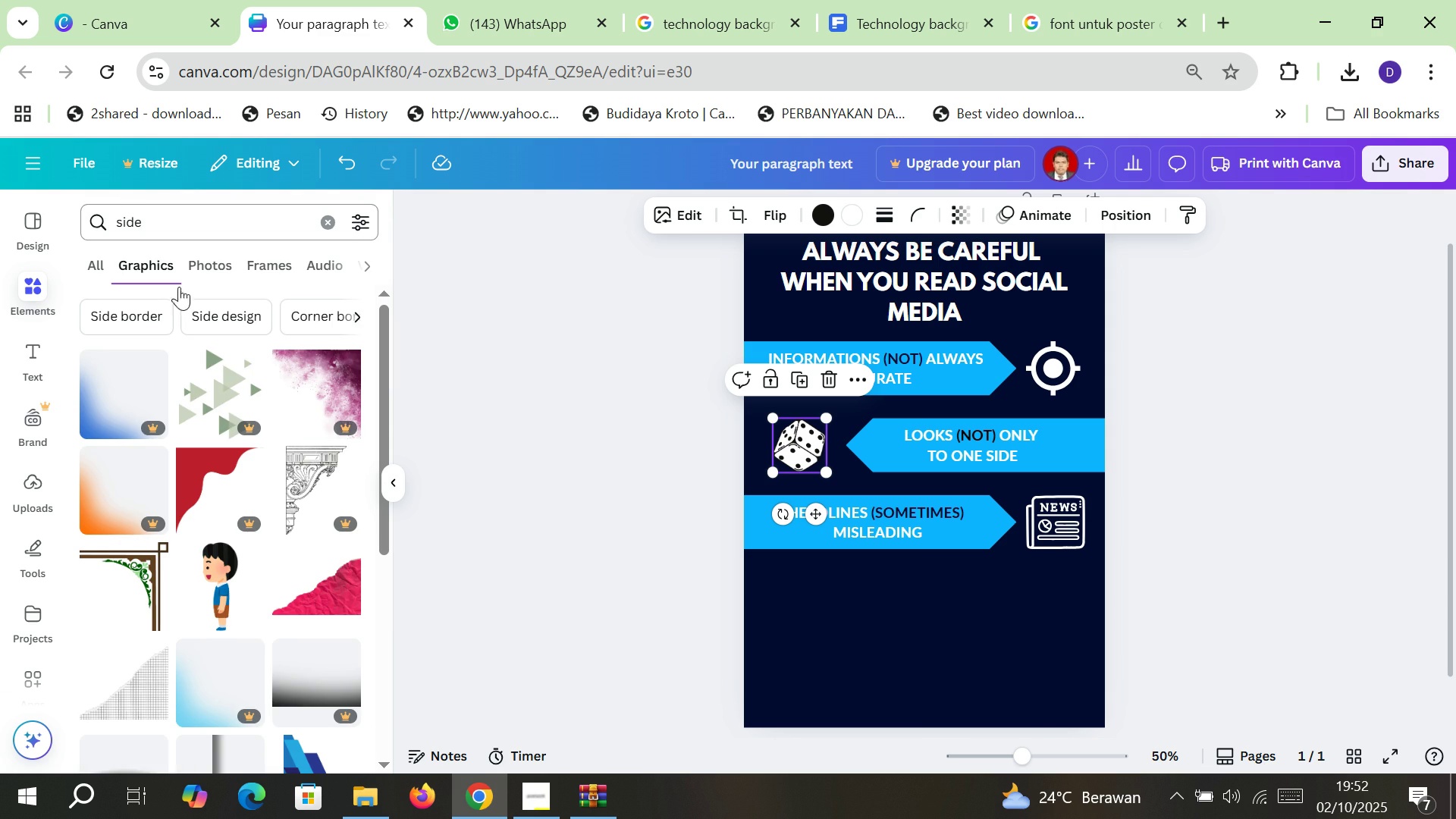 
scroll: coordinate [217, 367], scroll_direction: down, amount: 2.0
 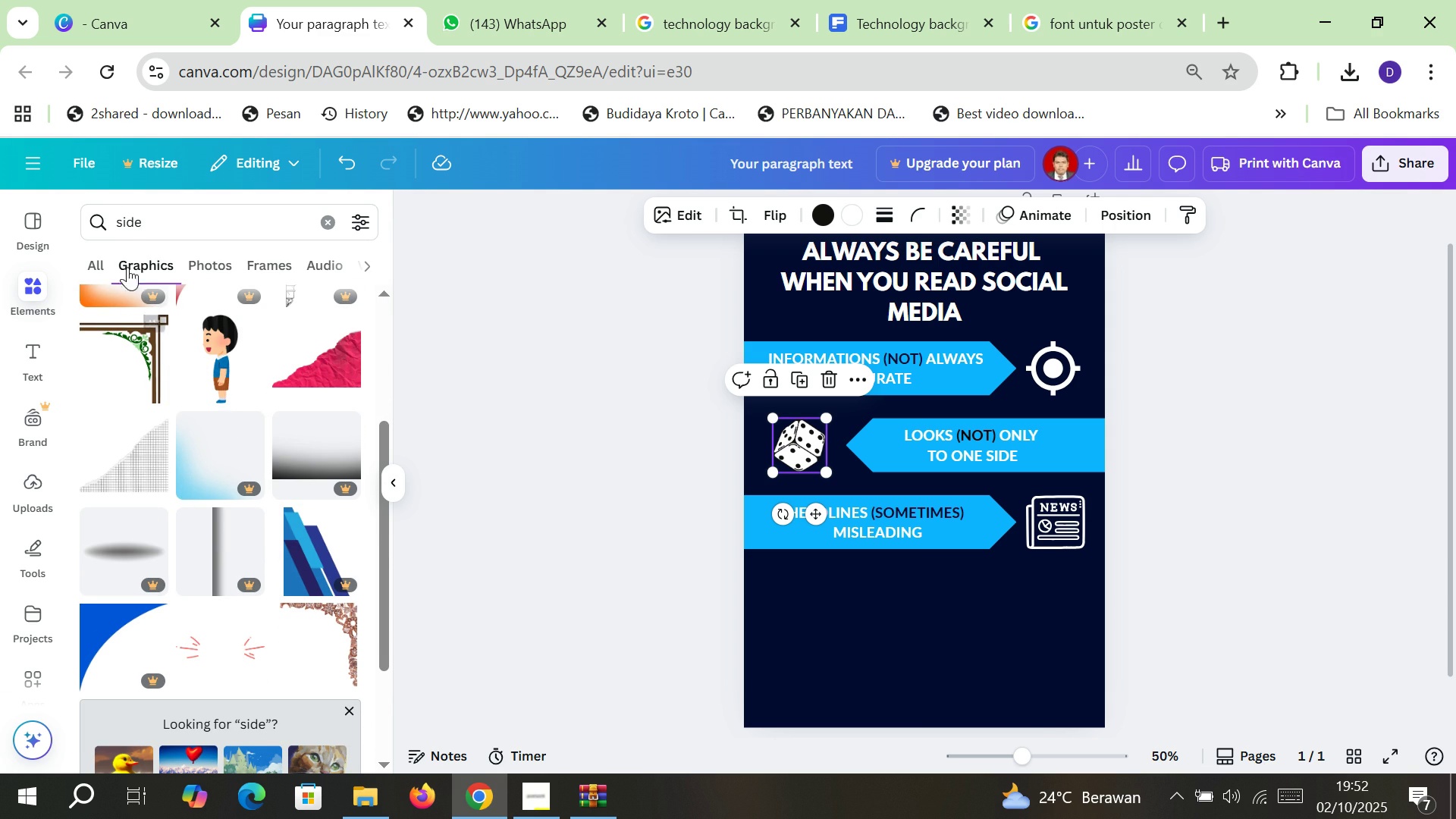 
double_click([132, 225])
 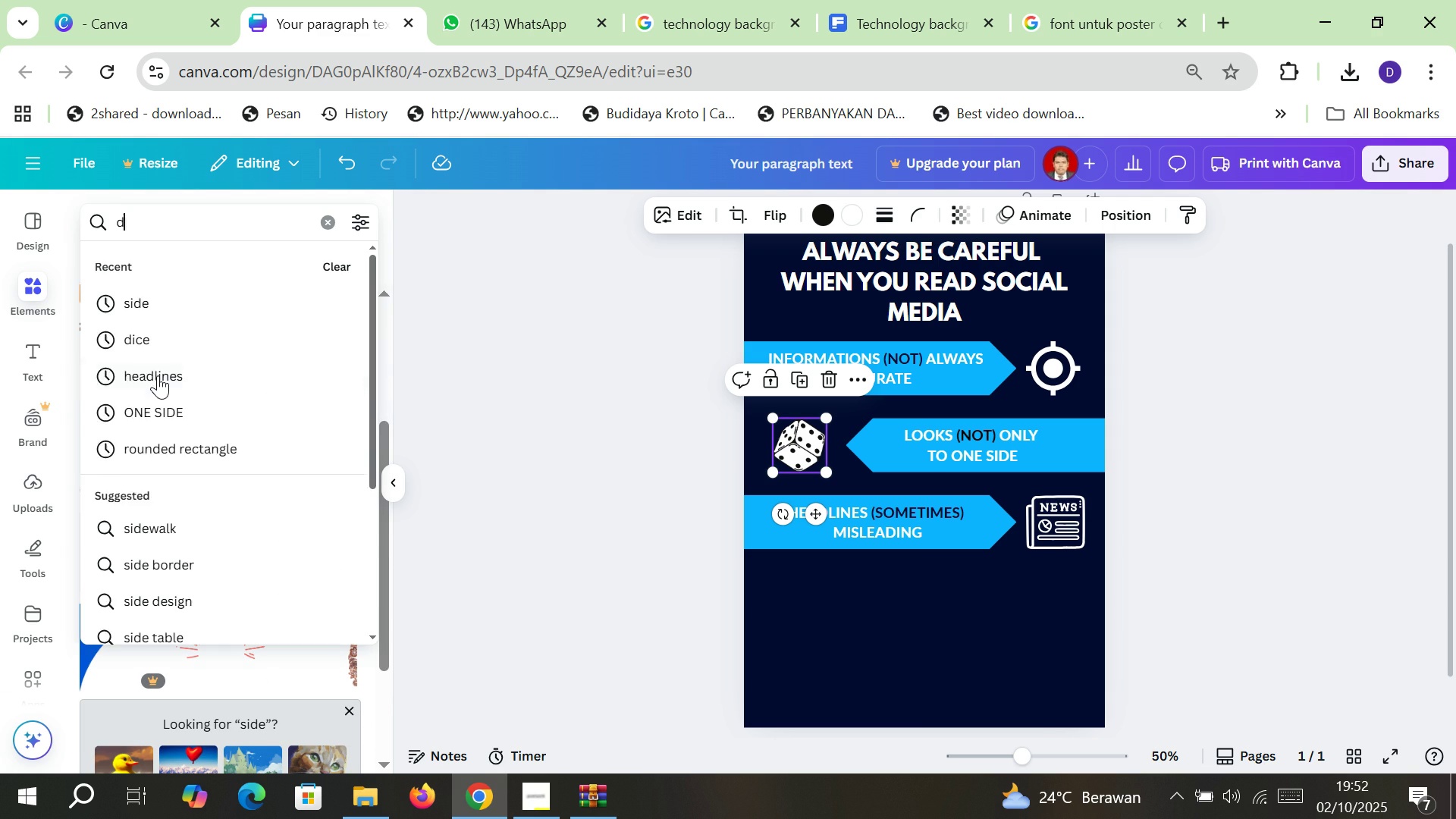 
type(dice)
 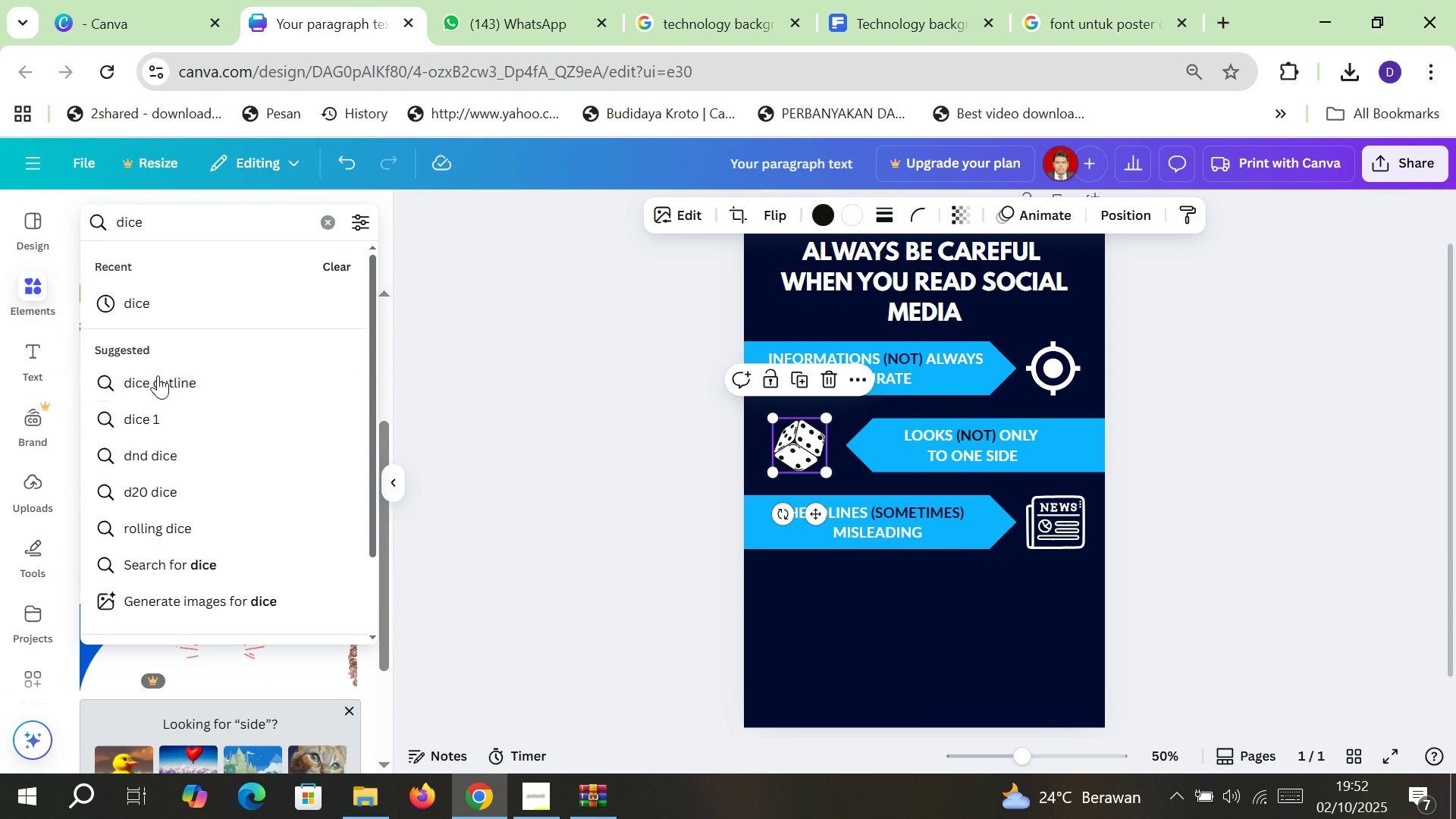 
key(Enter)
 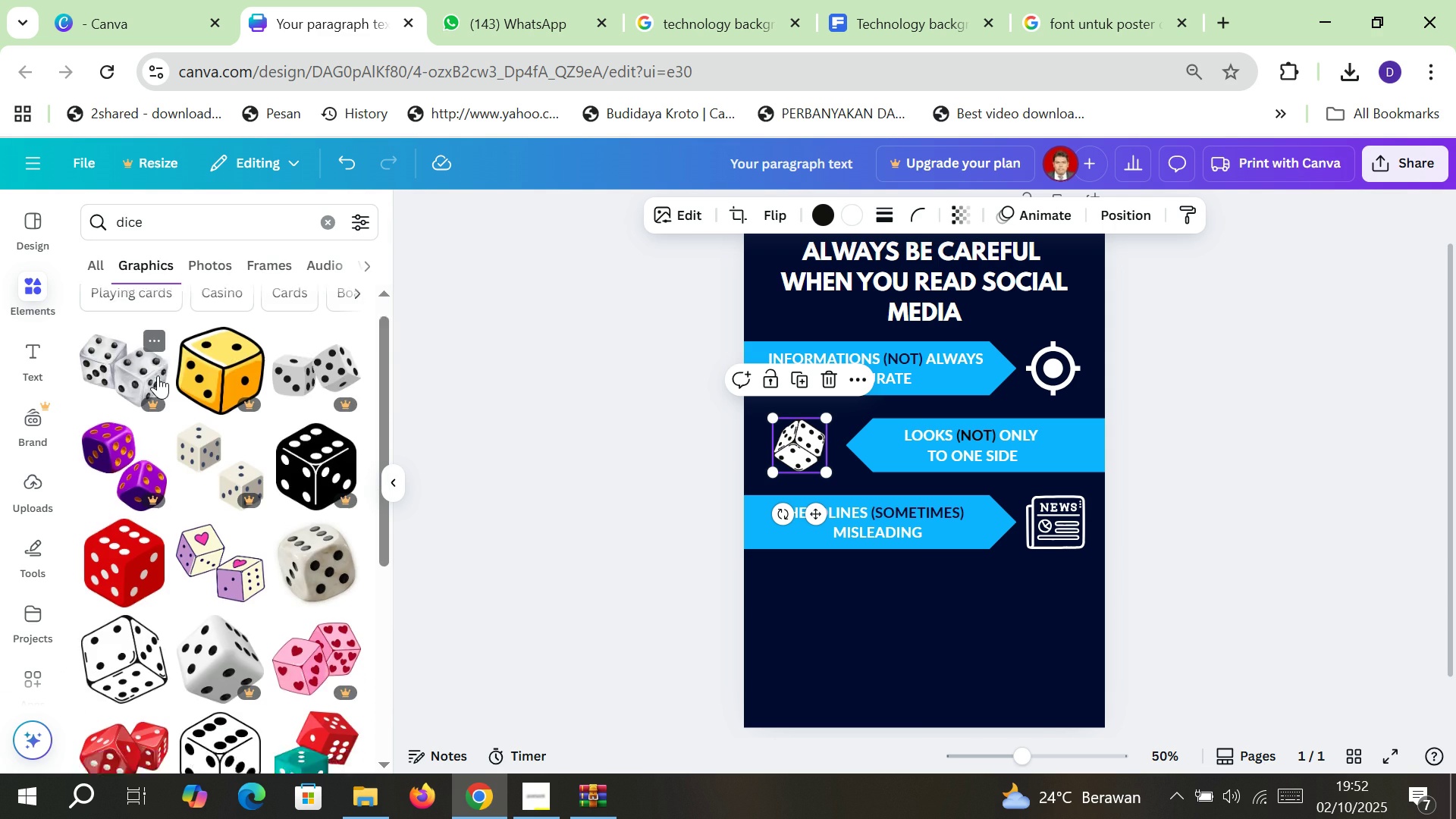 
scroll: coordinate [158, 375], scroll_direction: down, amount: 2.0
 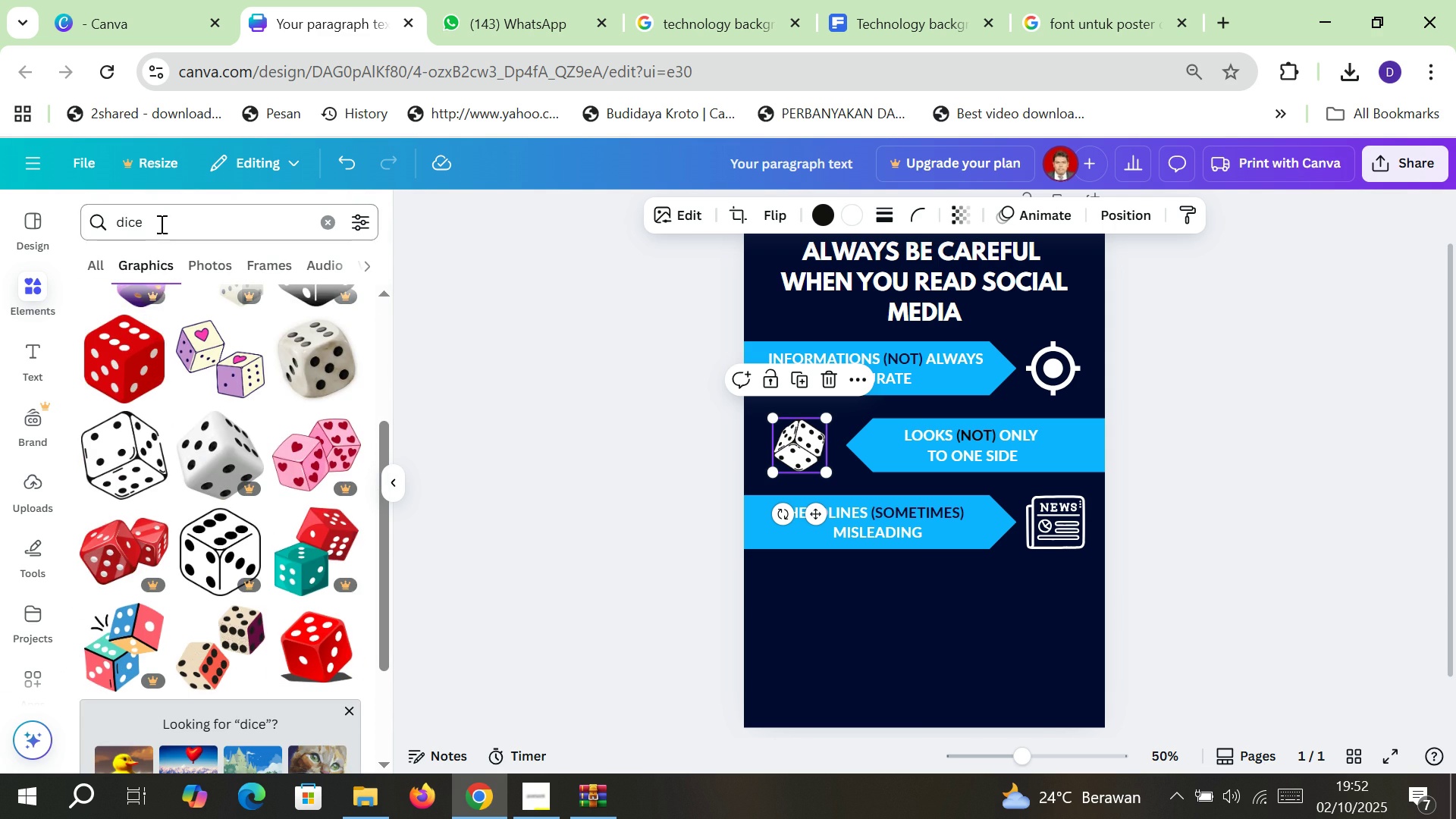 
left_click([160, 224])
 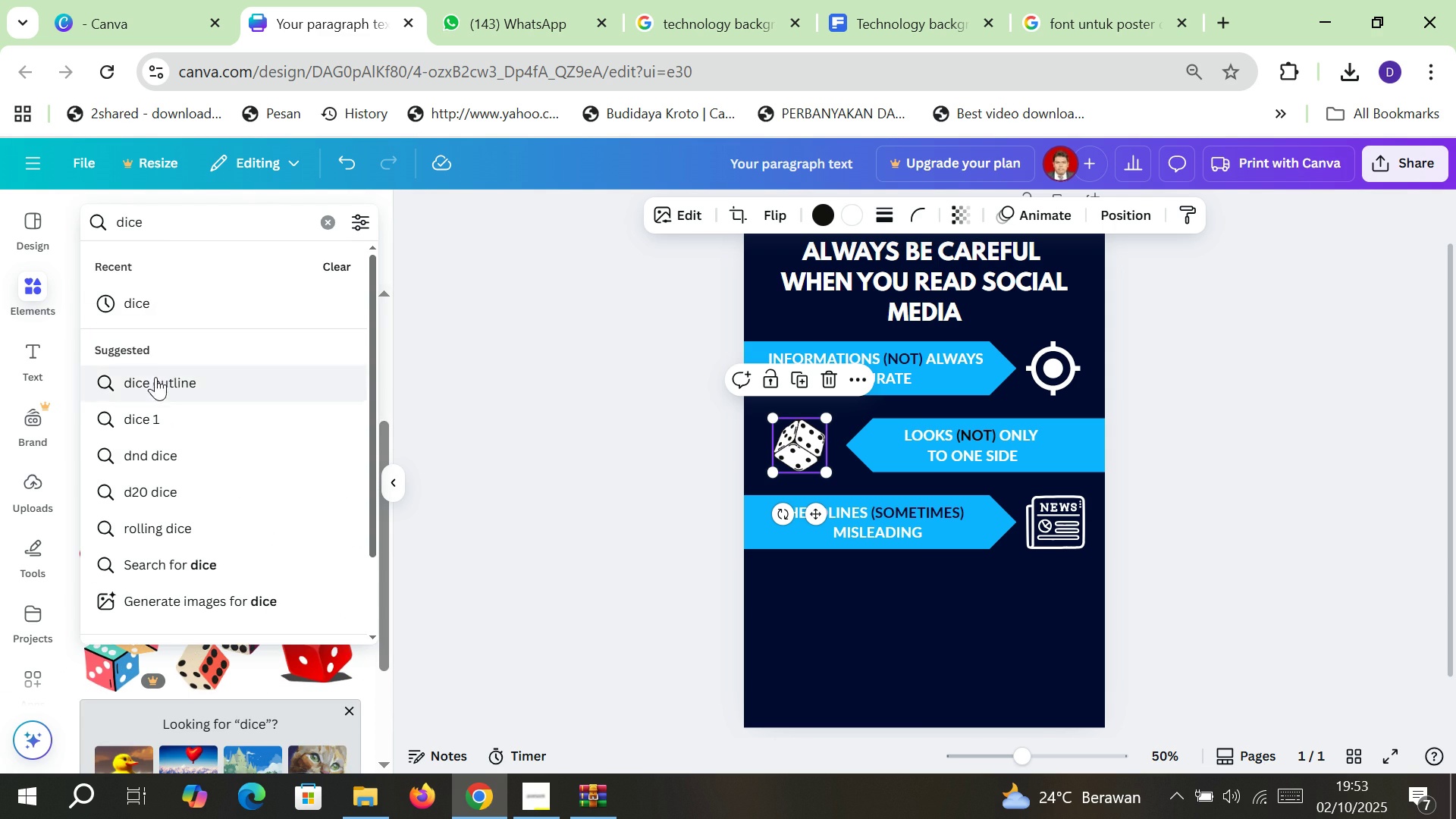 
left_click([155, 377])
 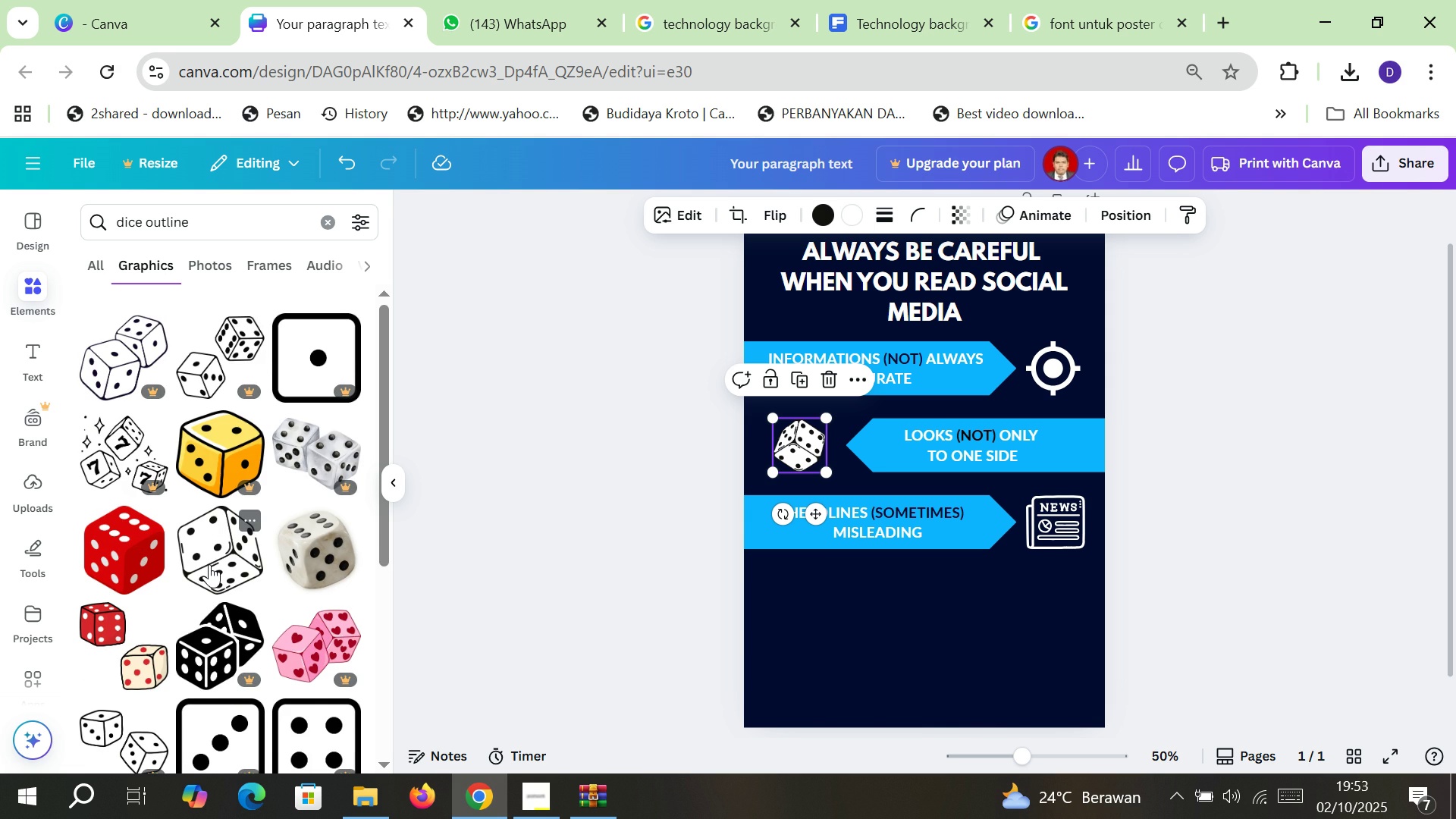 
scroll: coordinate [209, 564], scroll_direction: down, amount: 9.0
 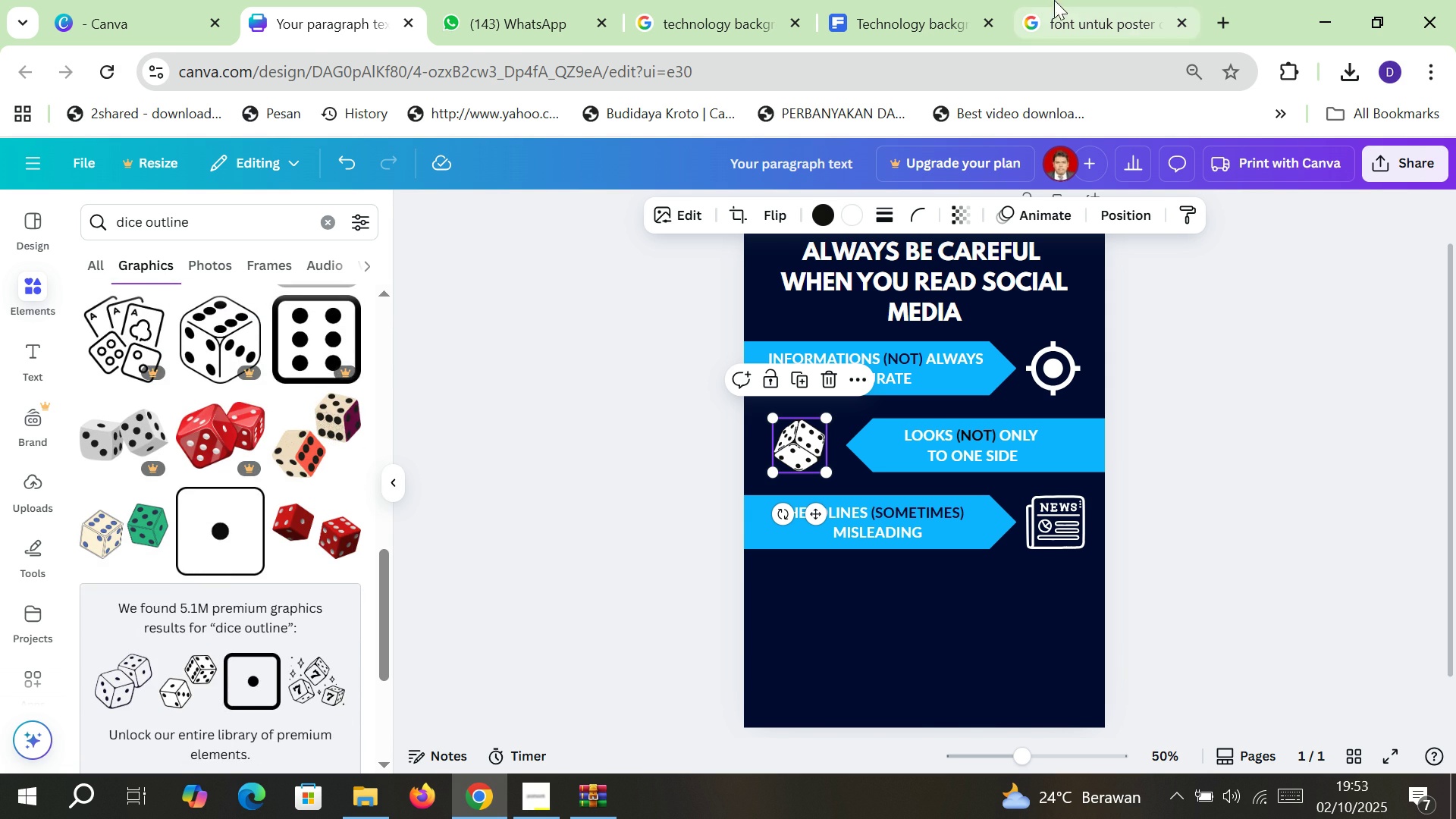 
left_click([1087, 0])